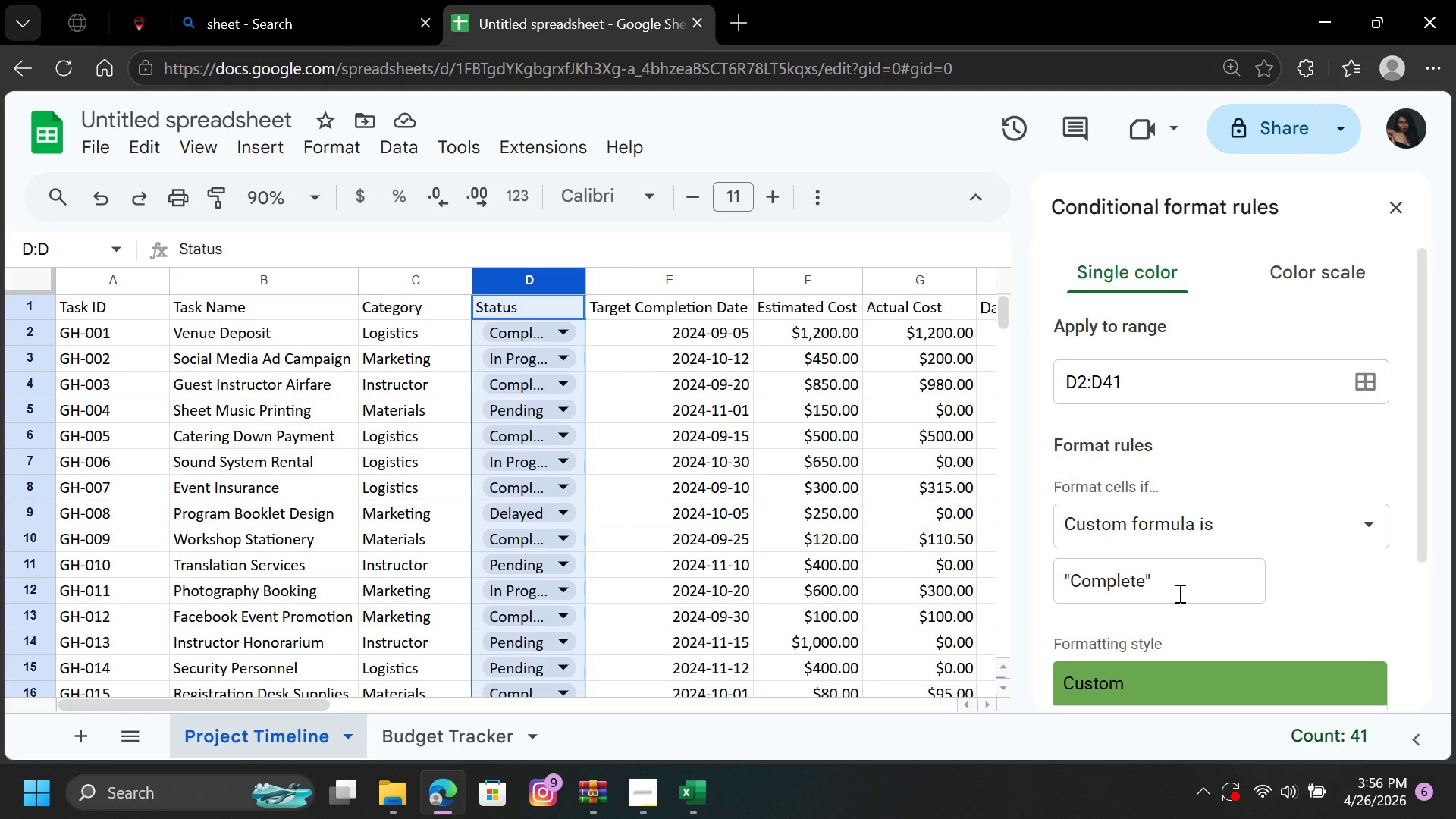 
left_click([1178, 593])
 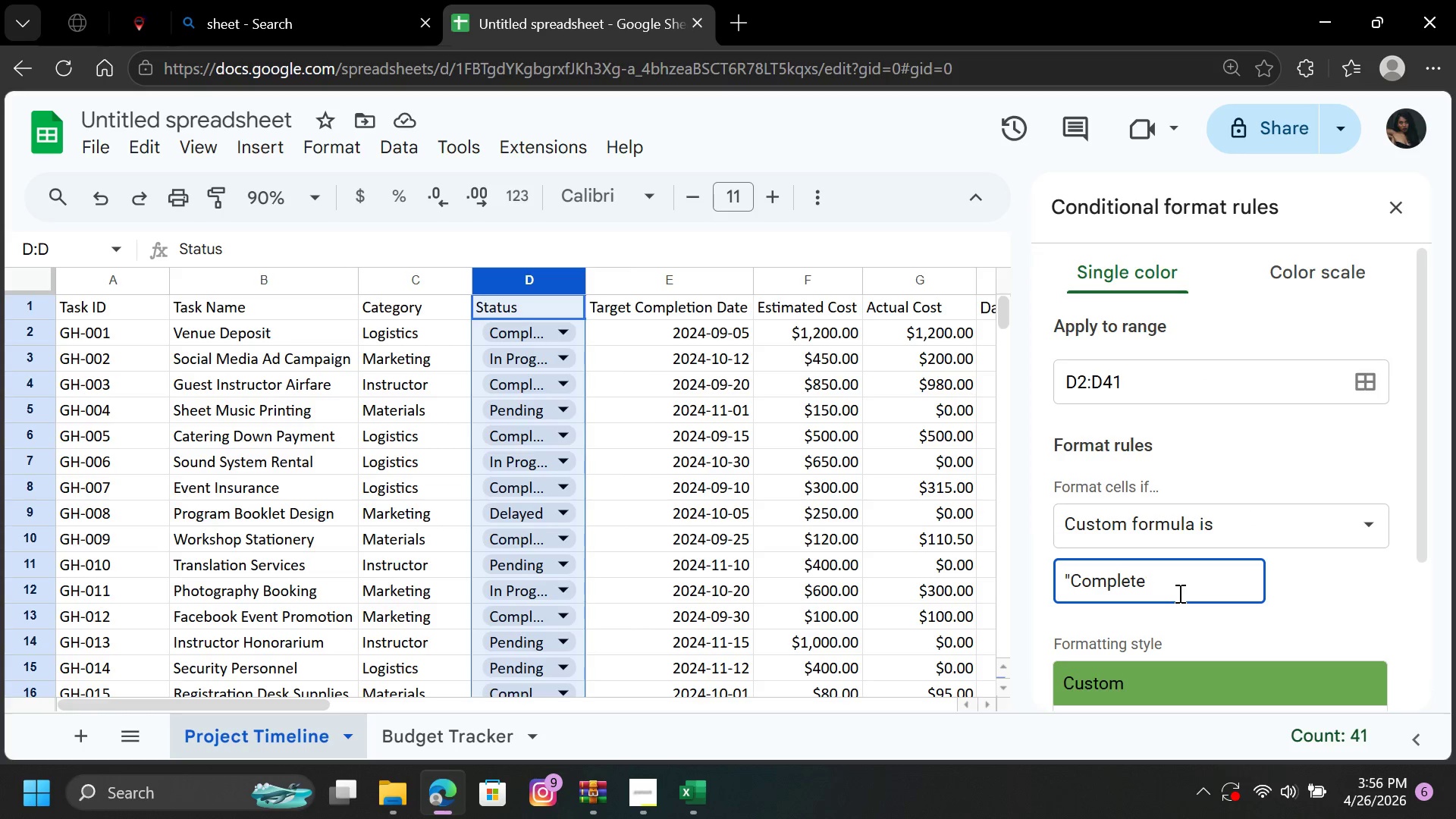 
key(Backspace)
 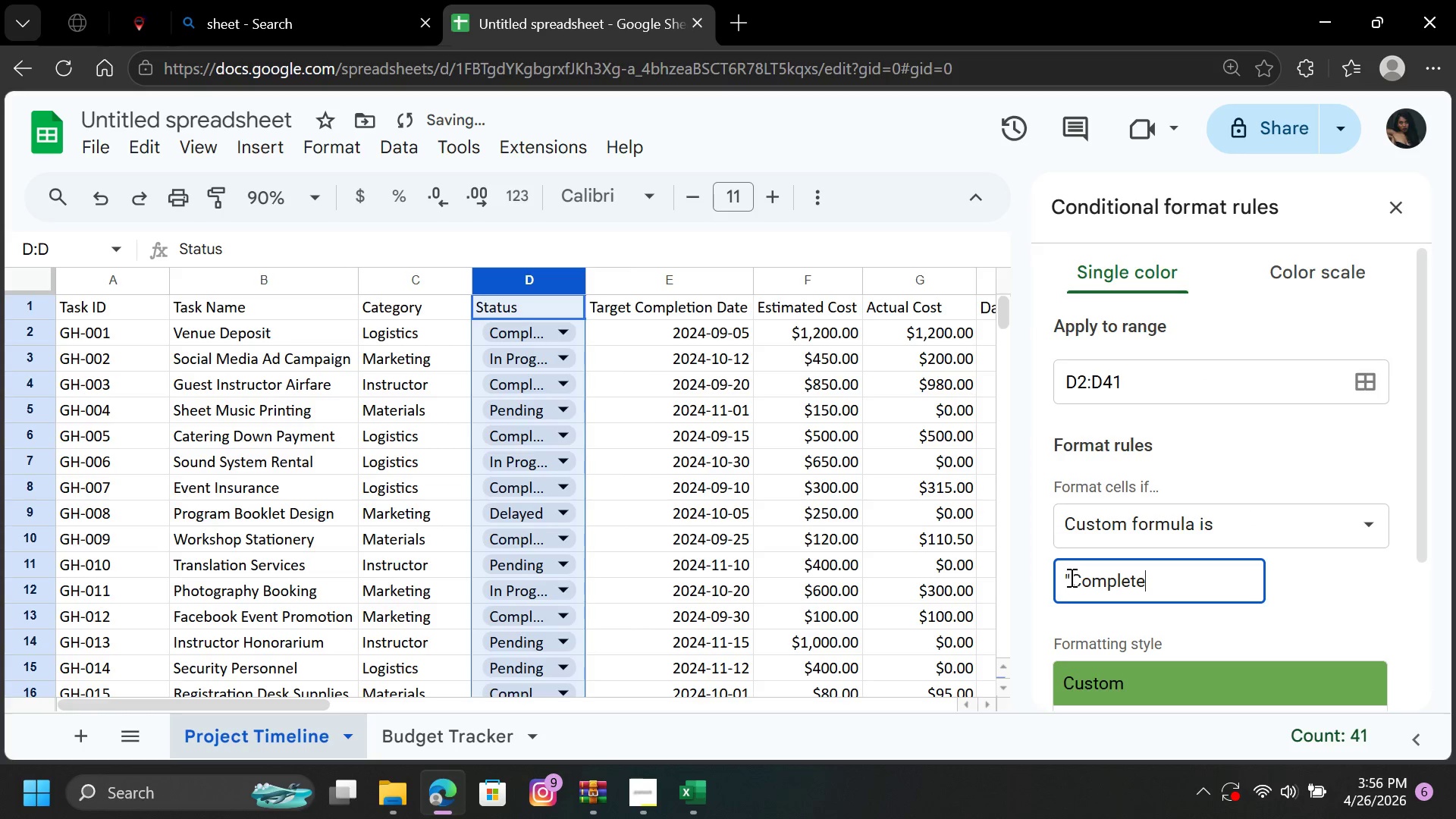 
left_click([1070, 577])
 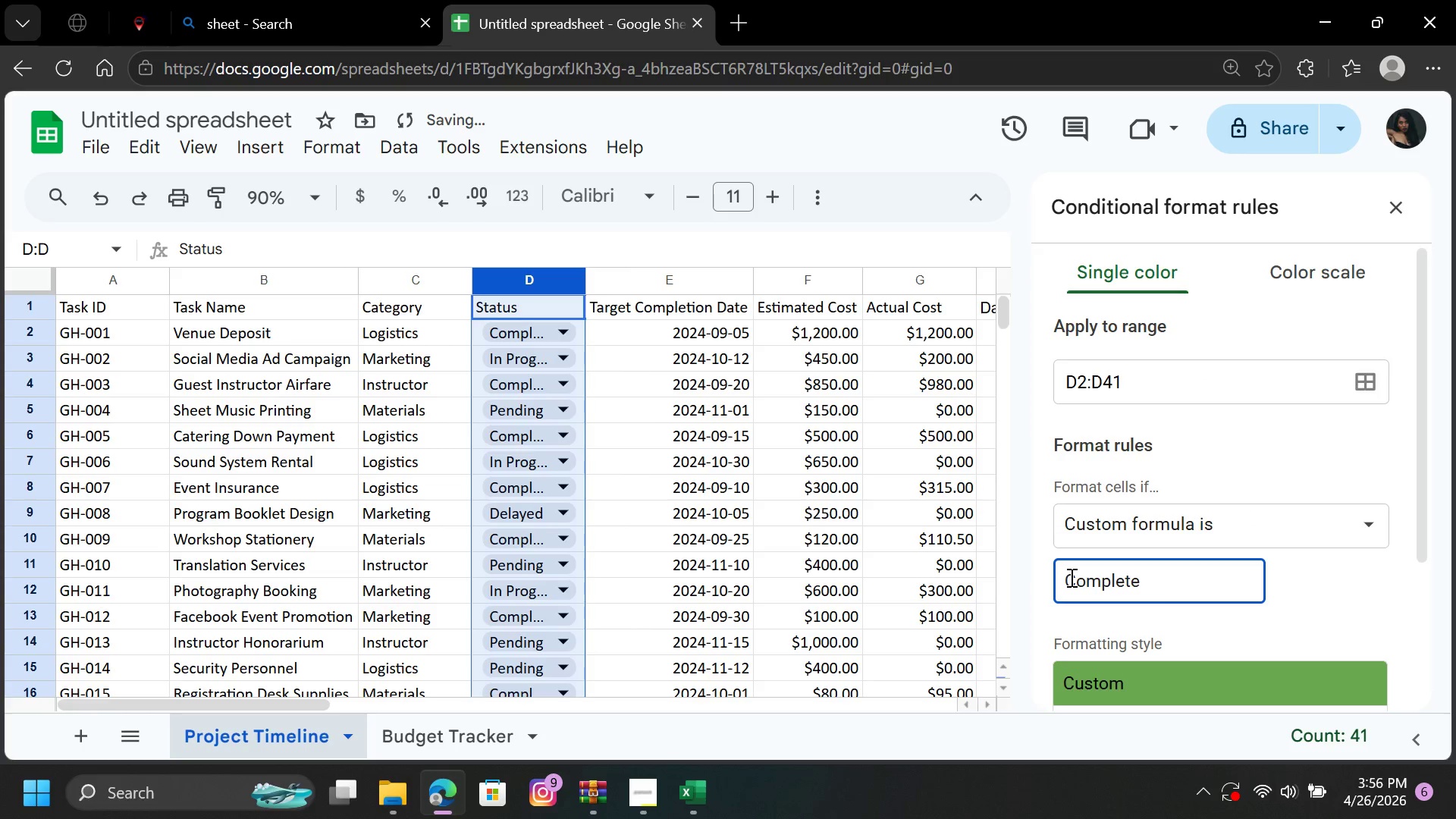 
key(Backspace)
 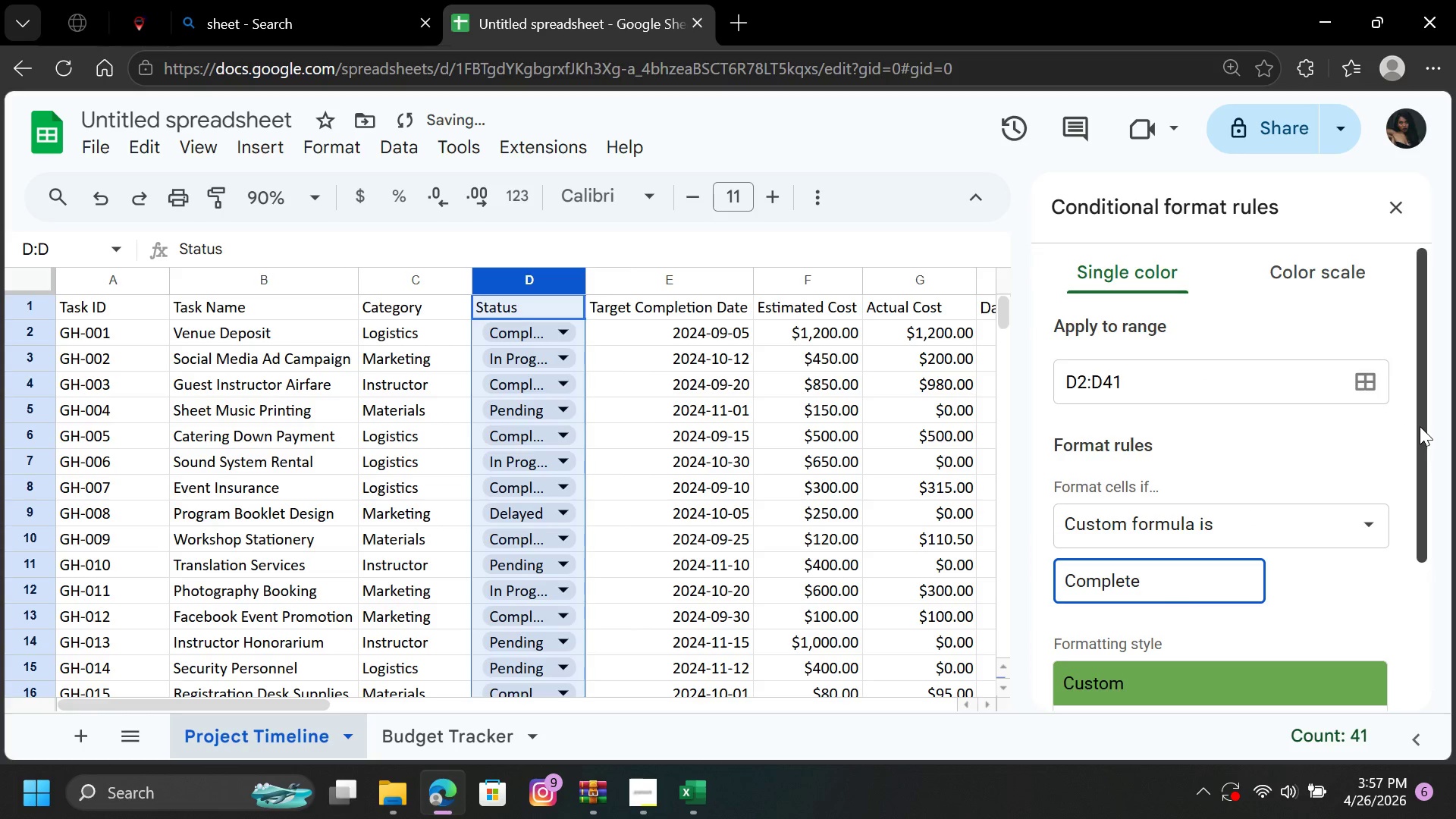 
left_click_drag(start_coordinate=[1420, 426], to_coordinate=[1423, 592])
 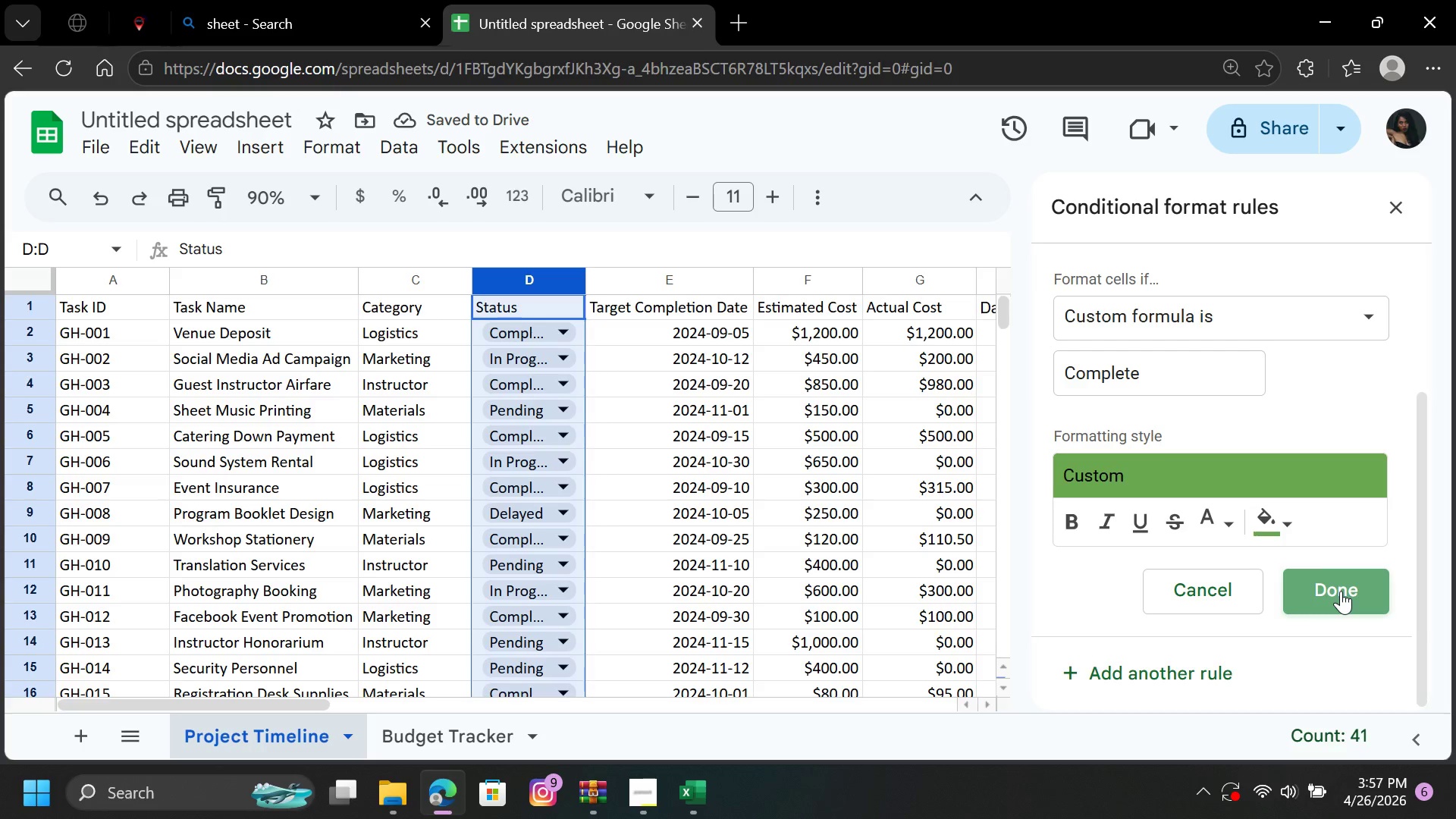 
left_click([1341, 591])
 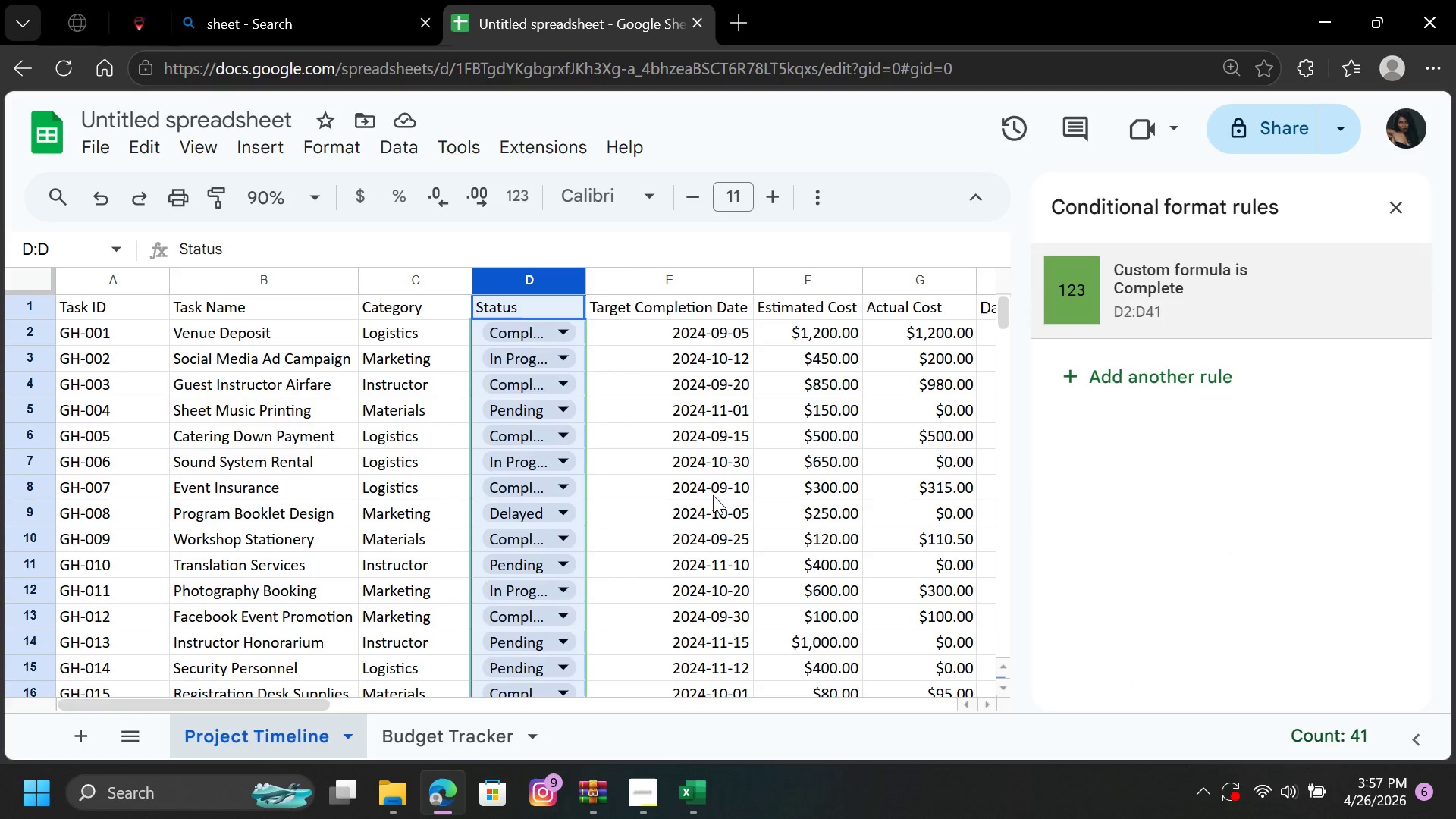 
left_click([637, 423])
 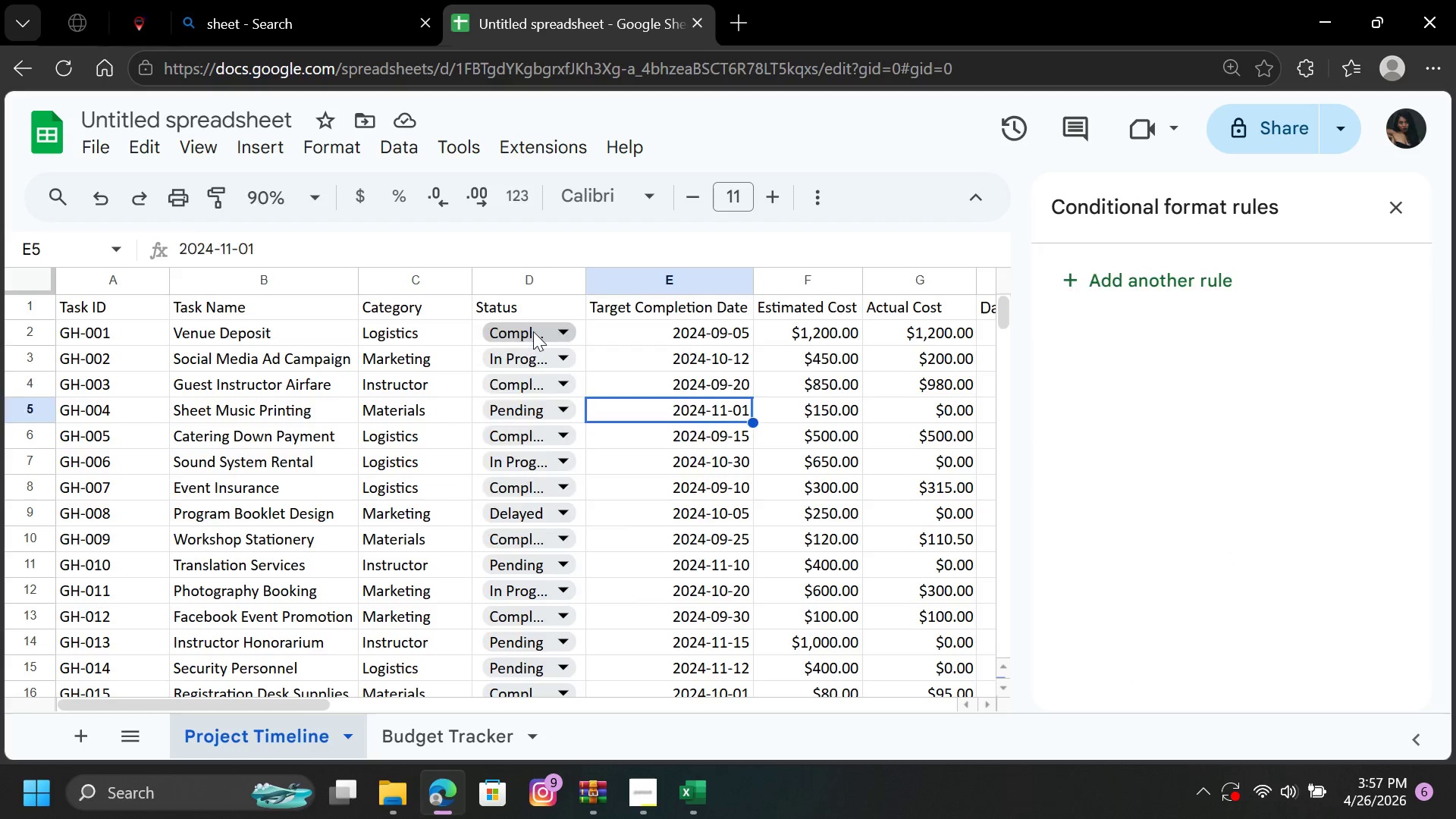 
left_click([533, 331])
 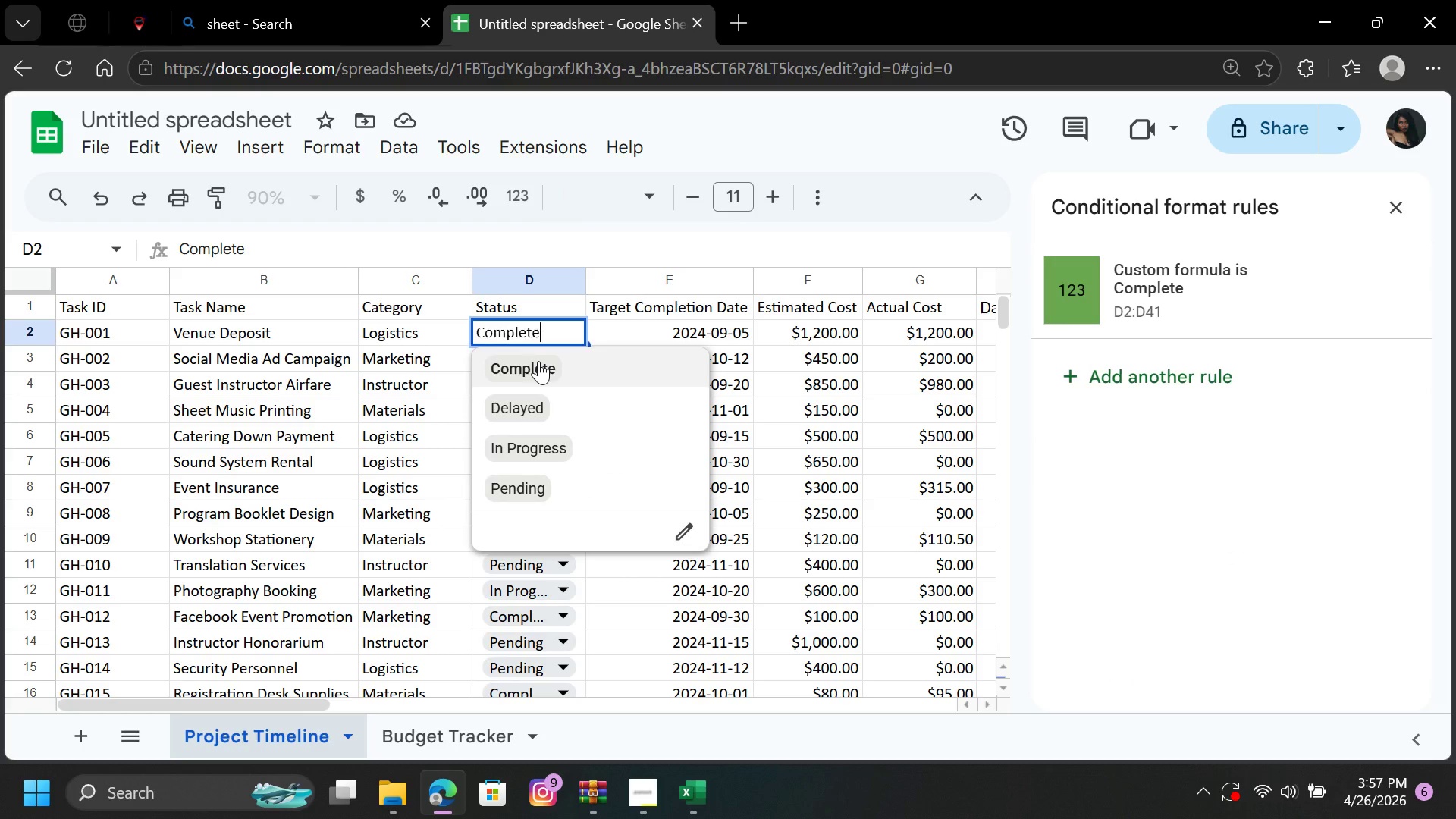 
left_click([538, 361])
 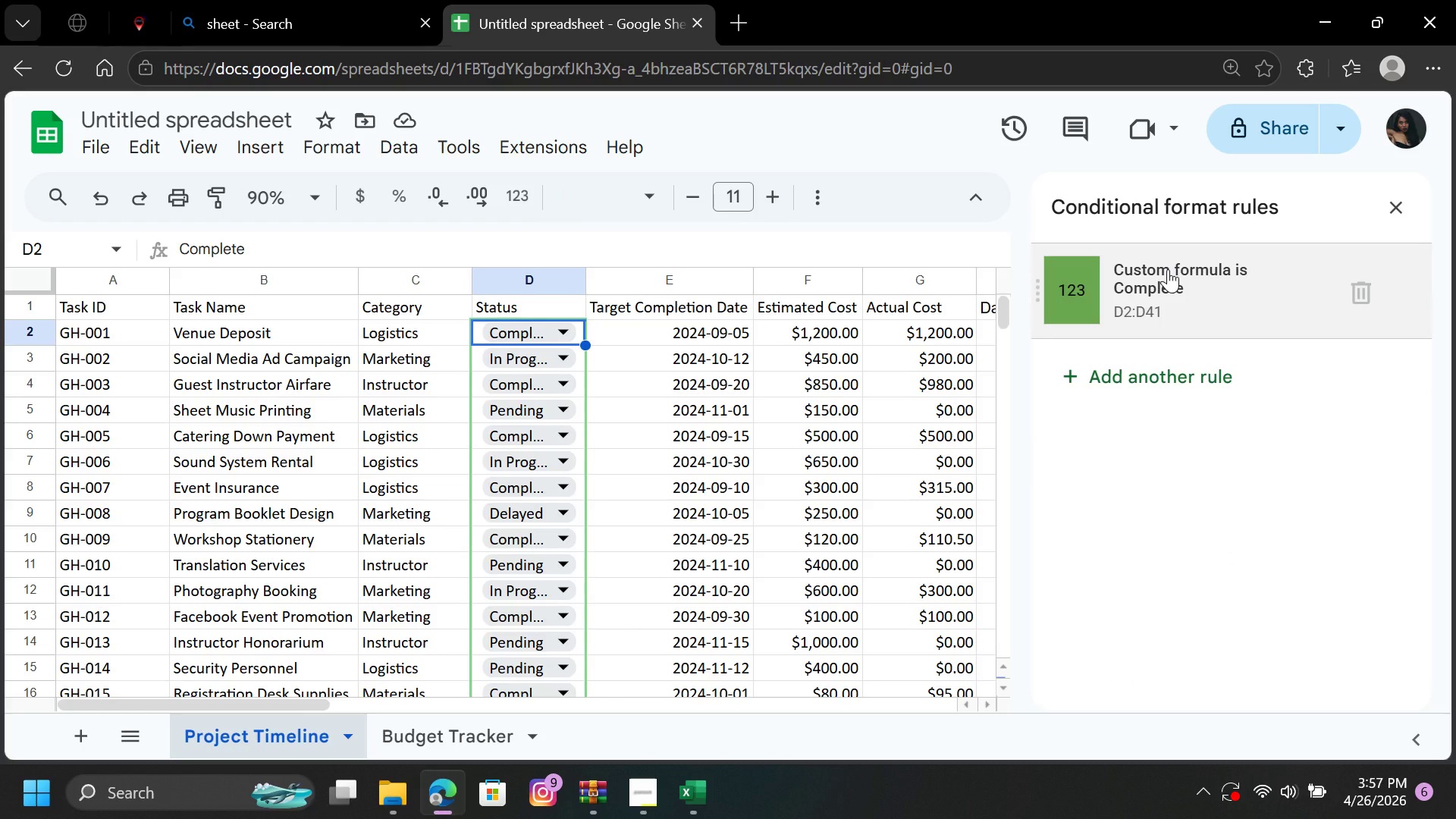 
double_click([1168, 269])
 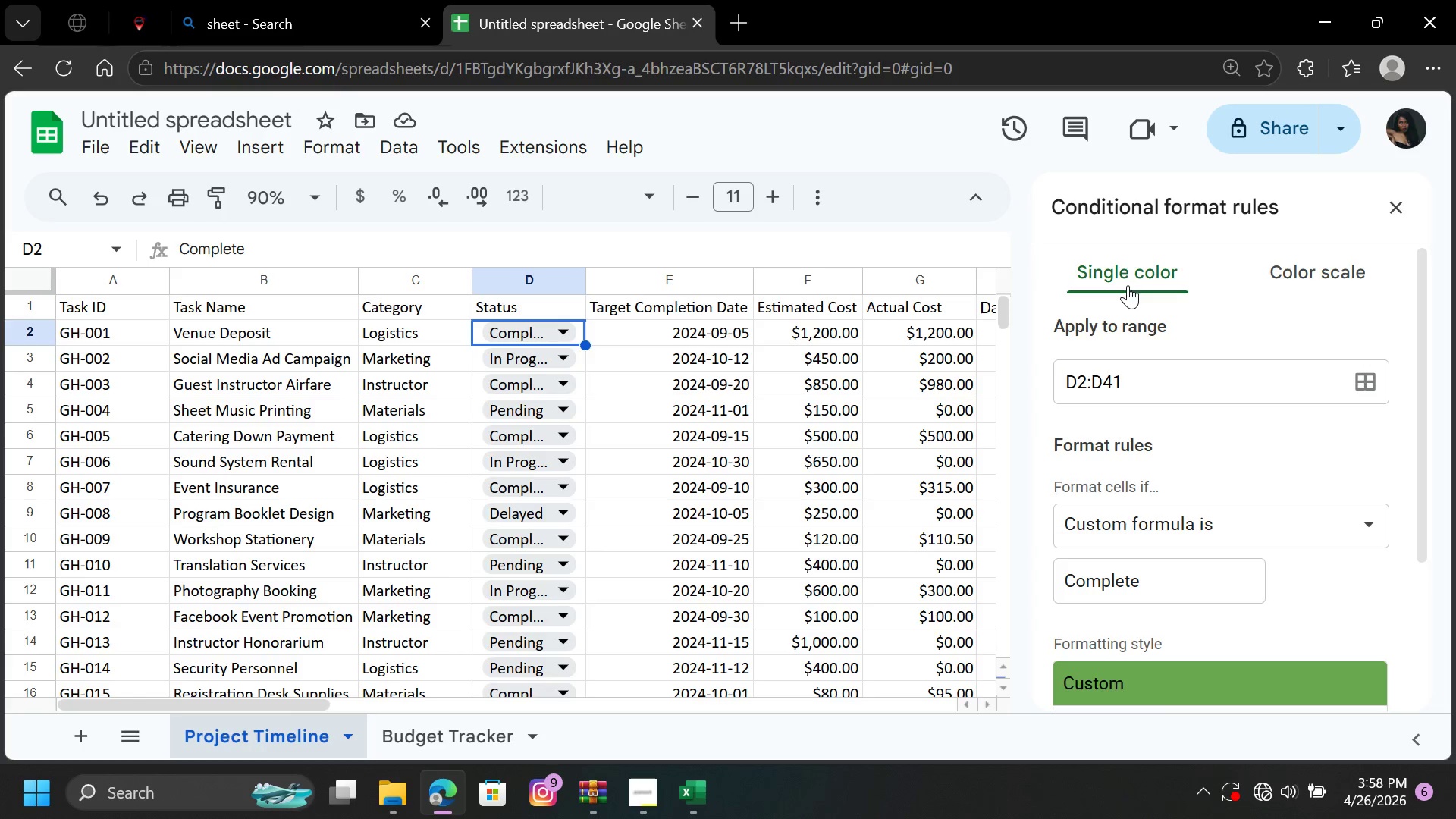 
wait(60.86)
 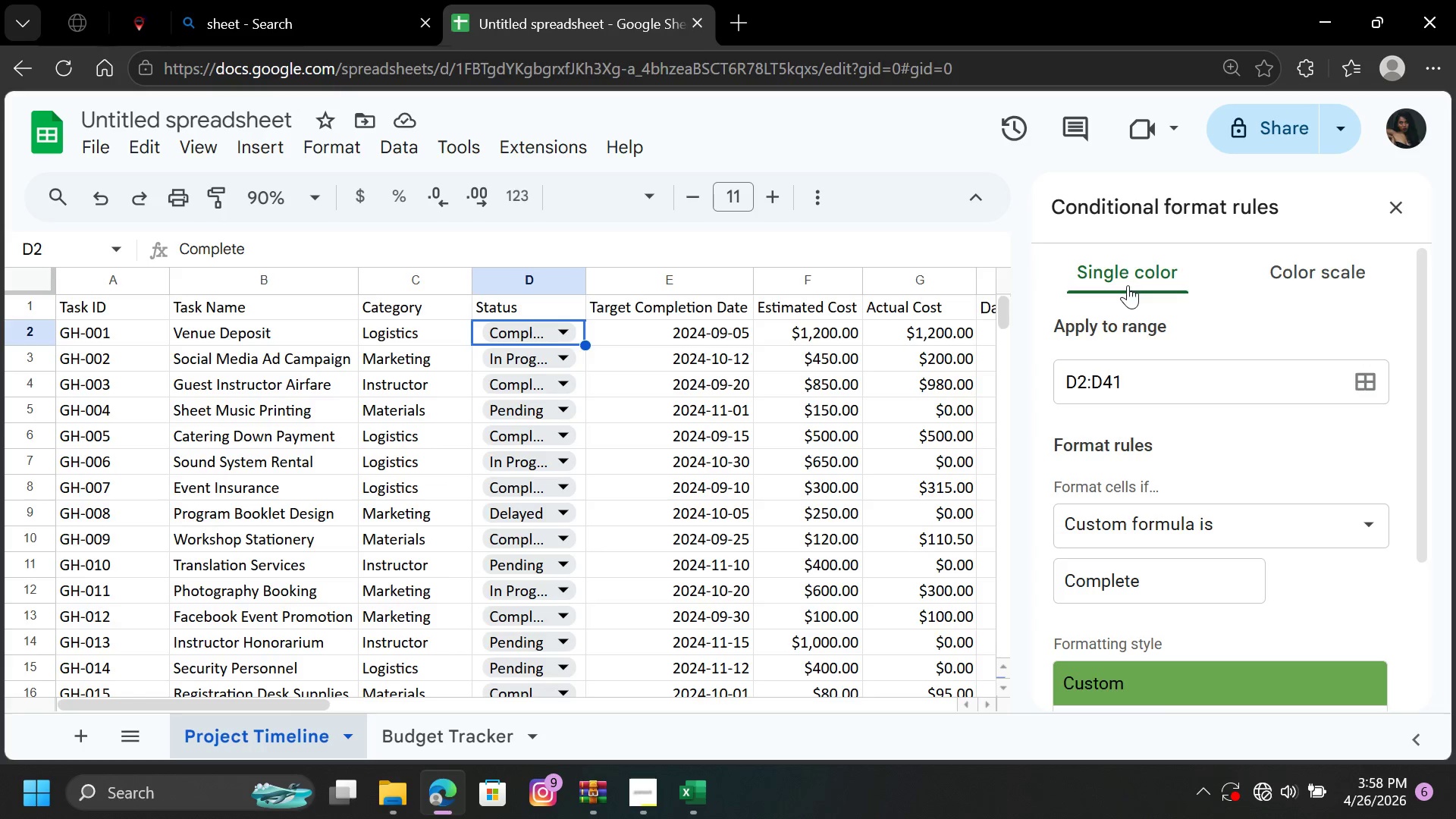 
left_click([631, 793])